 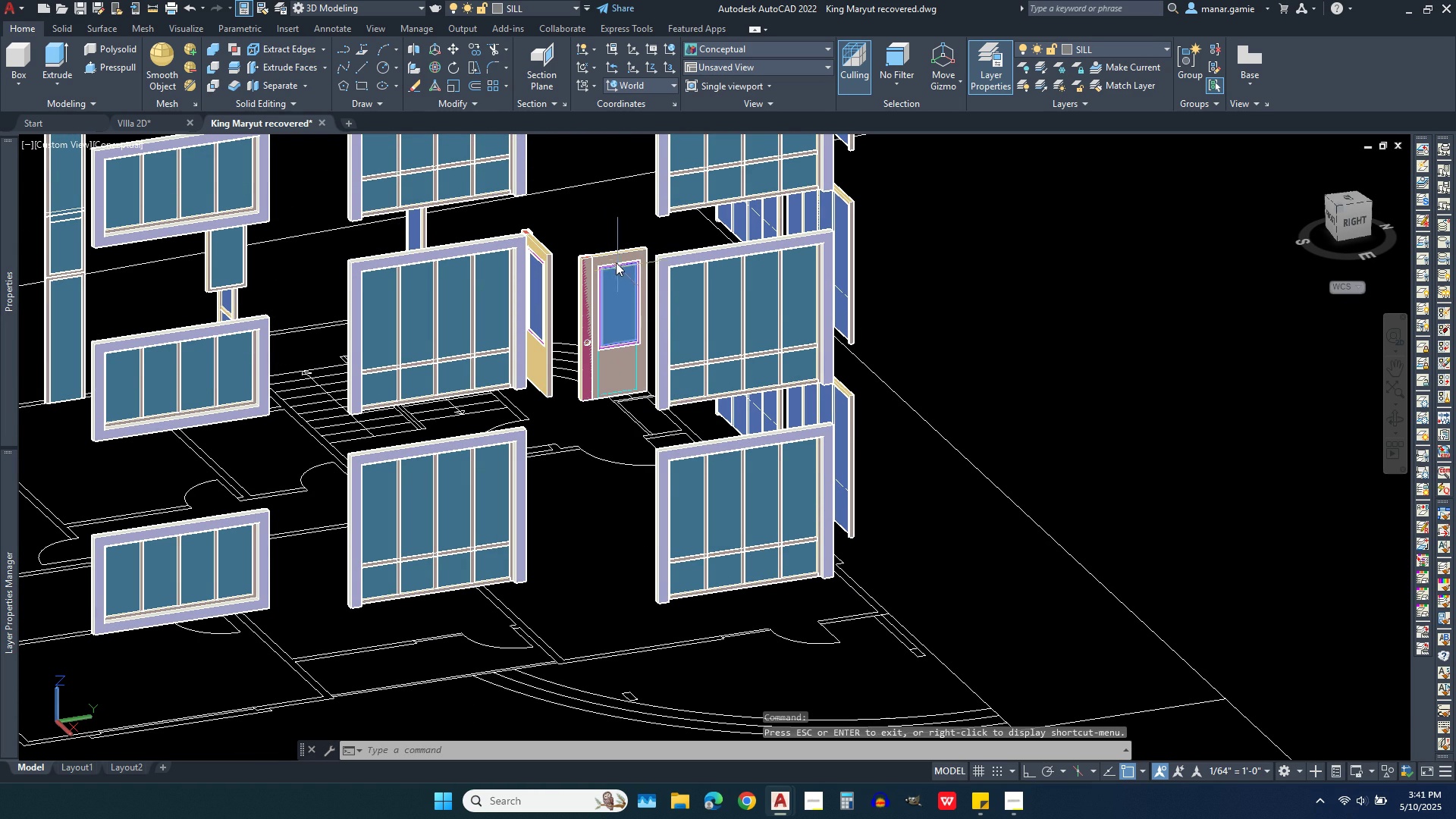 
left_click([620, 228])
 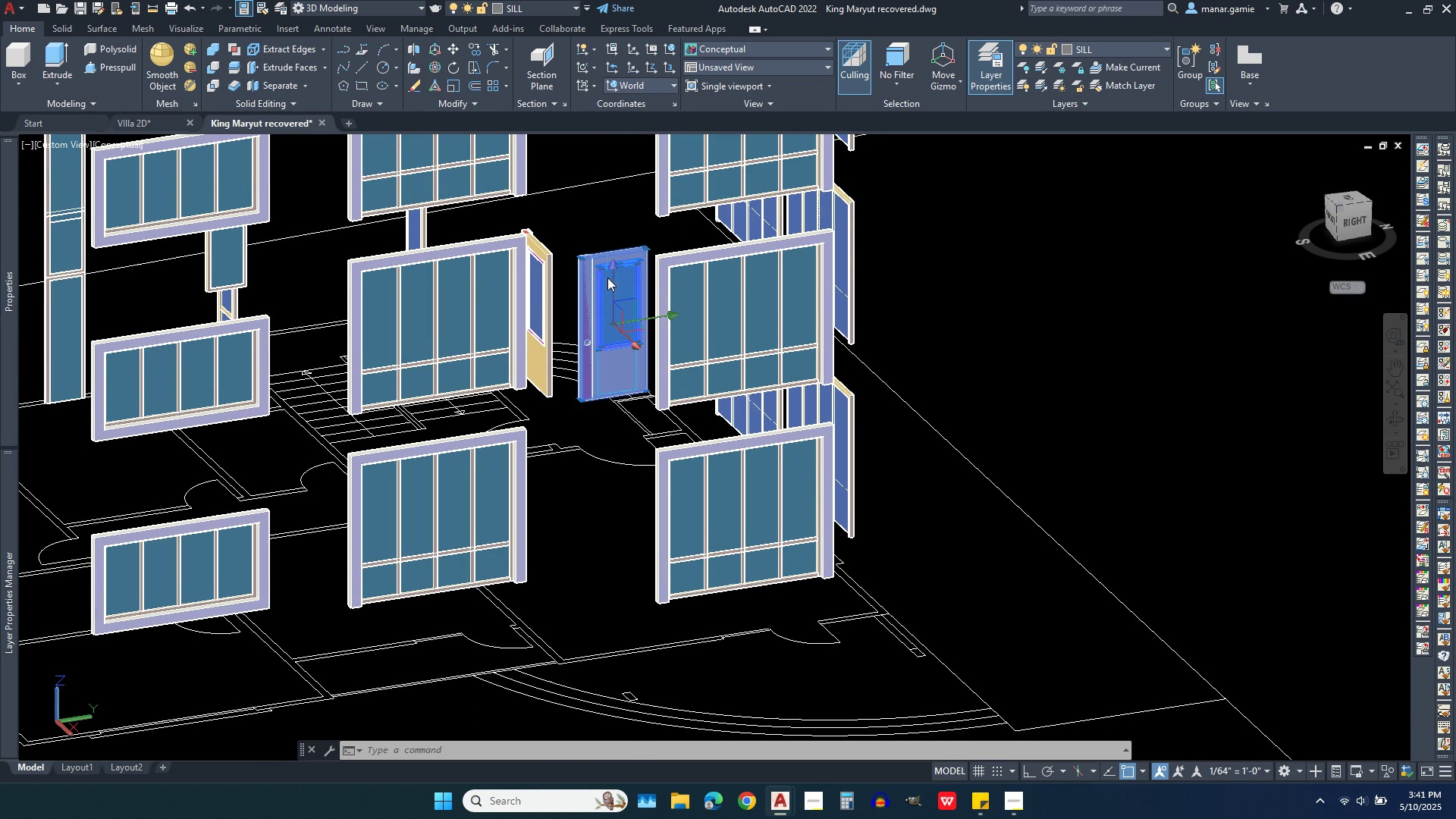 
left_click([607, 278])
 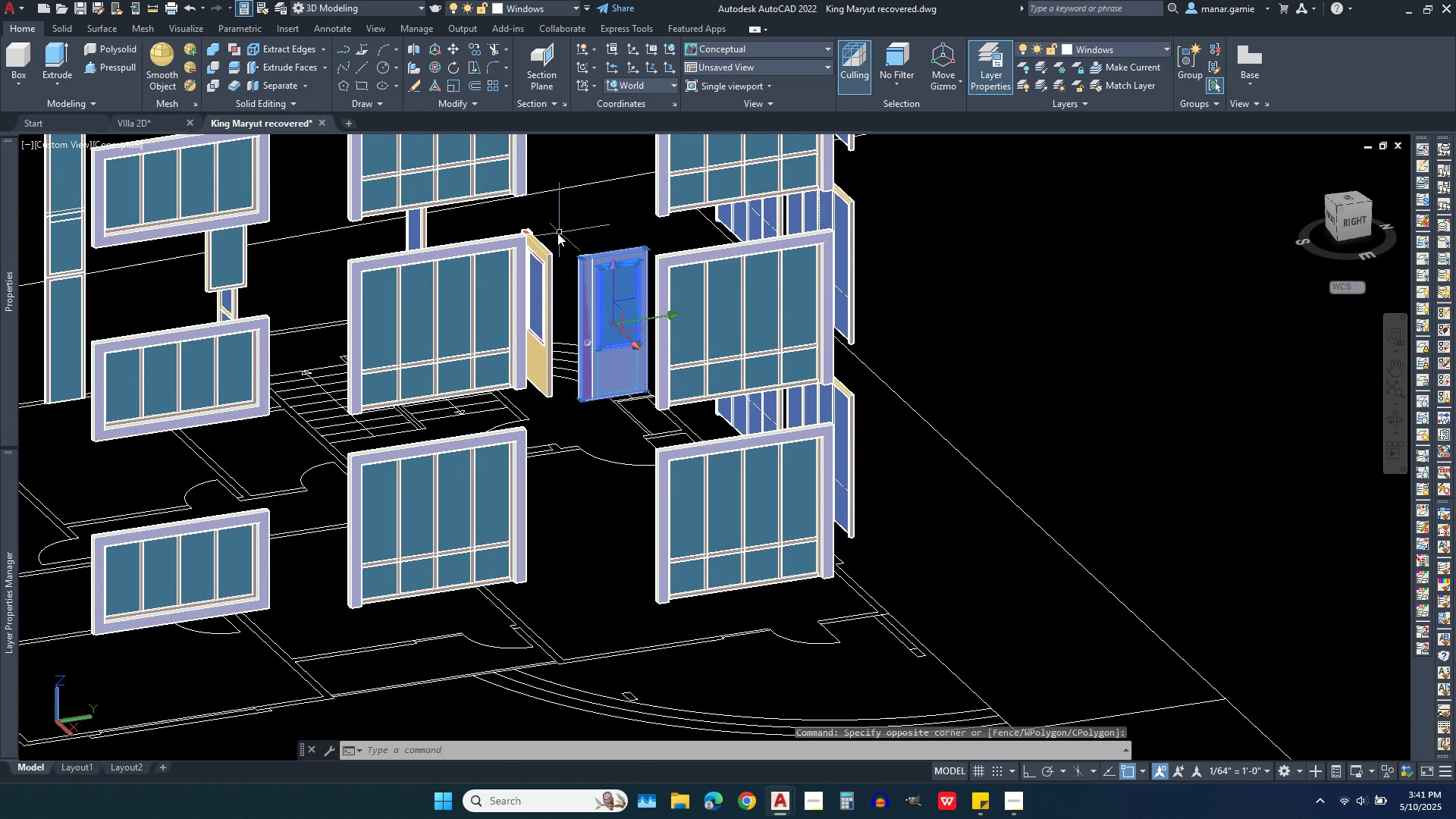 
left_click([549, 233])
 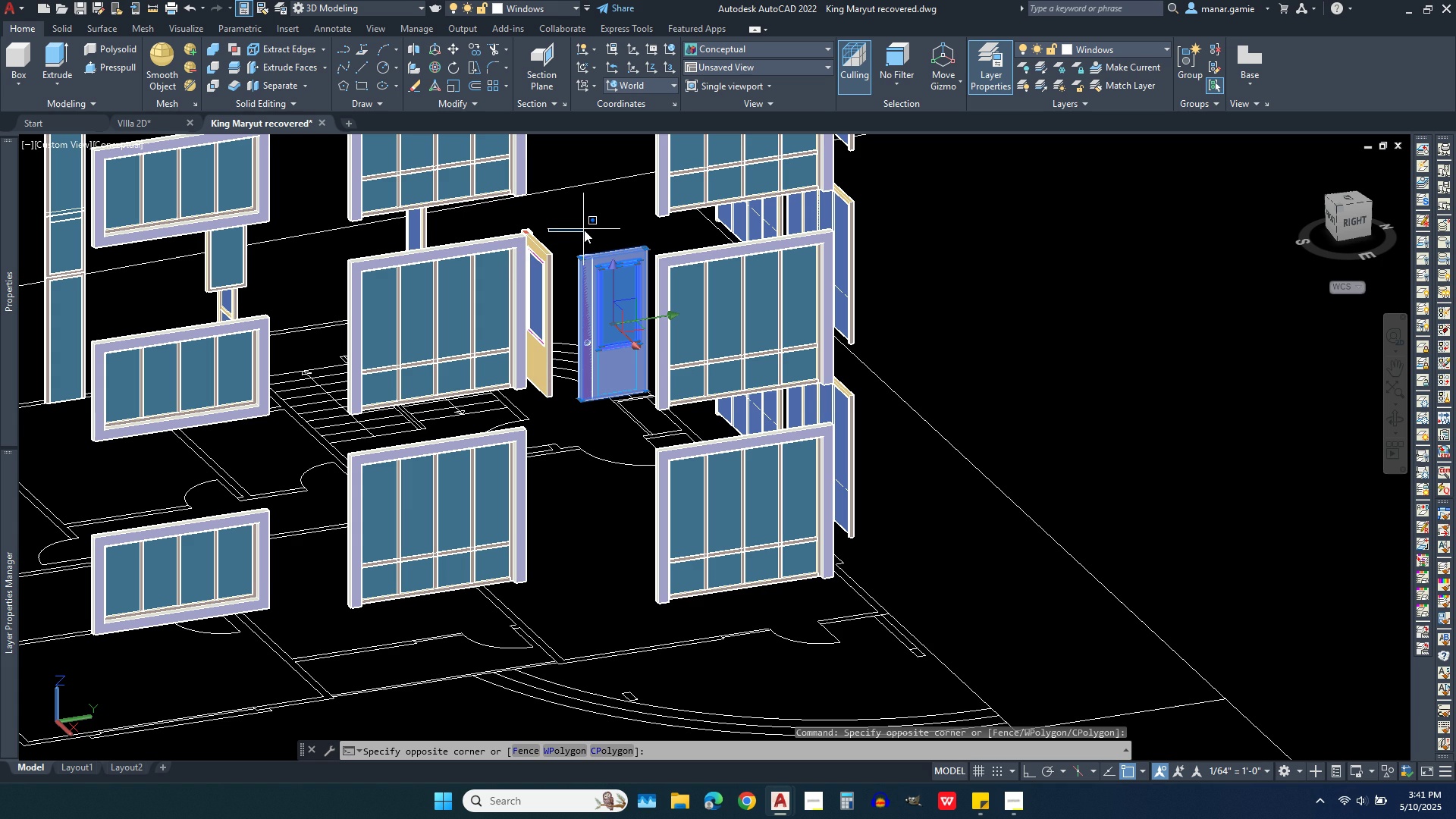 
left_click([581, 235])
 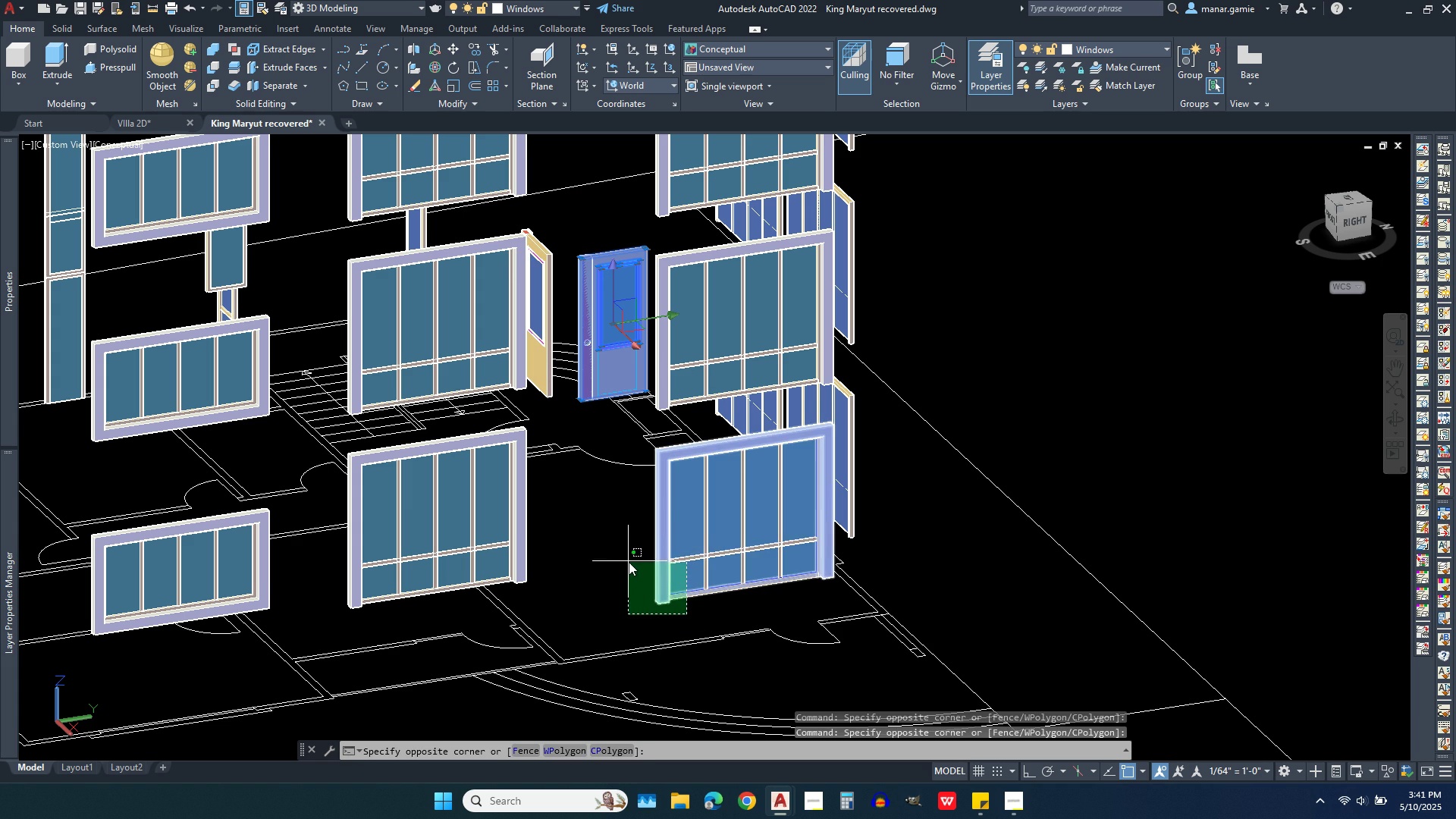 
left_click([626, 541])
 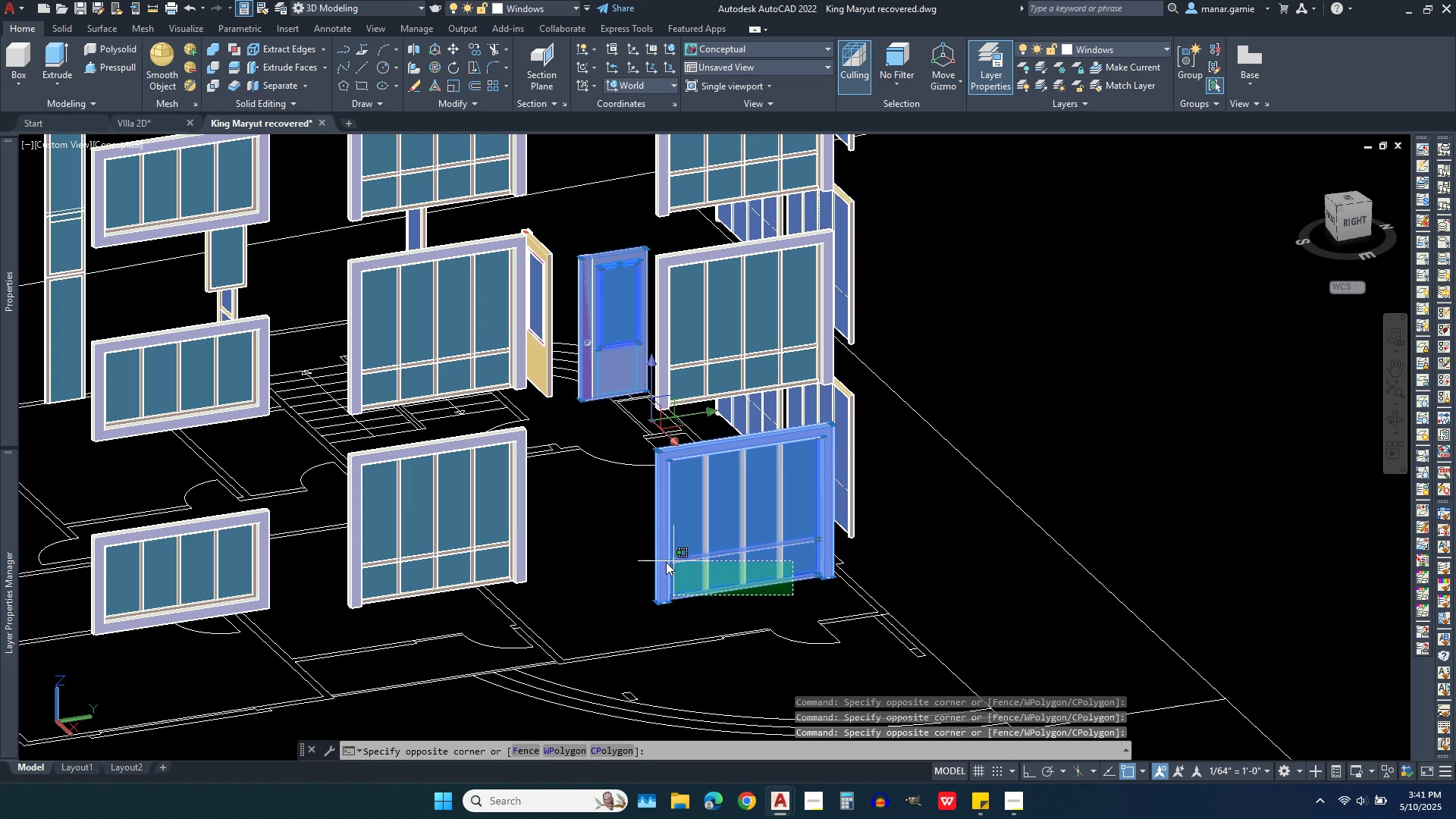 
left_click([632, 562])
 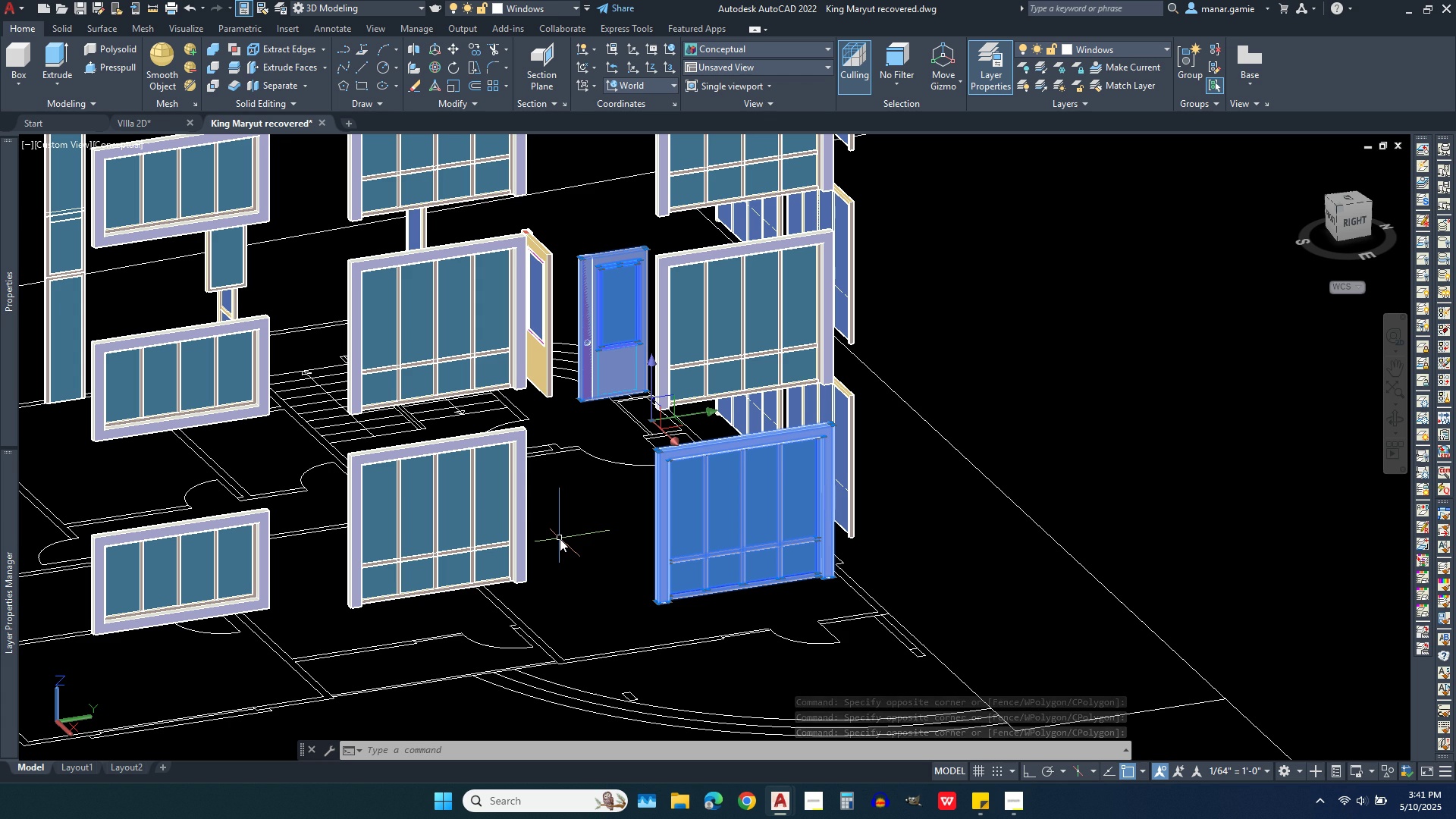 
wait(6.17)
 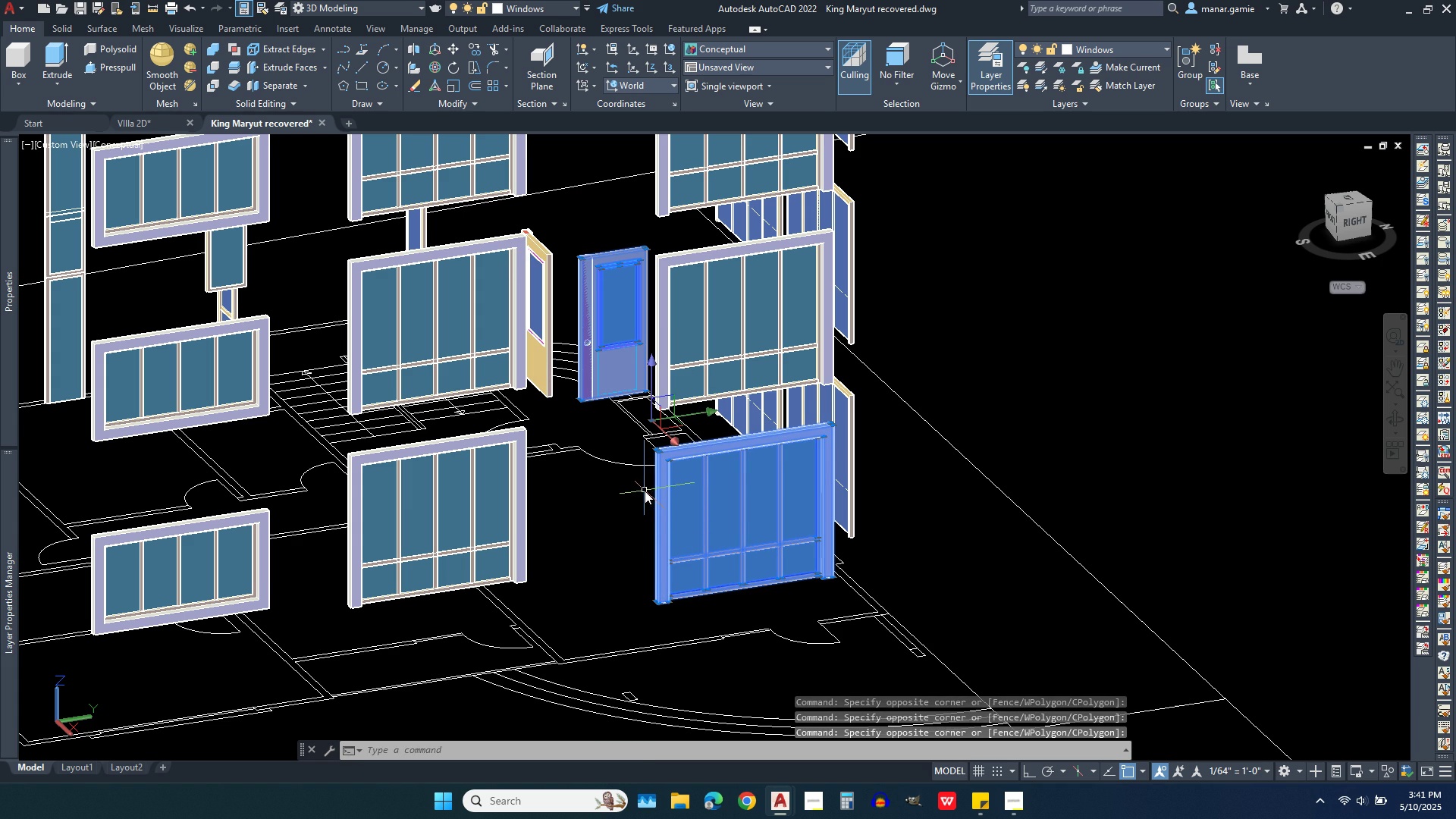 
left_click([271, 610])
 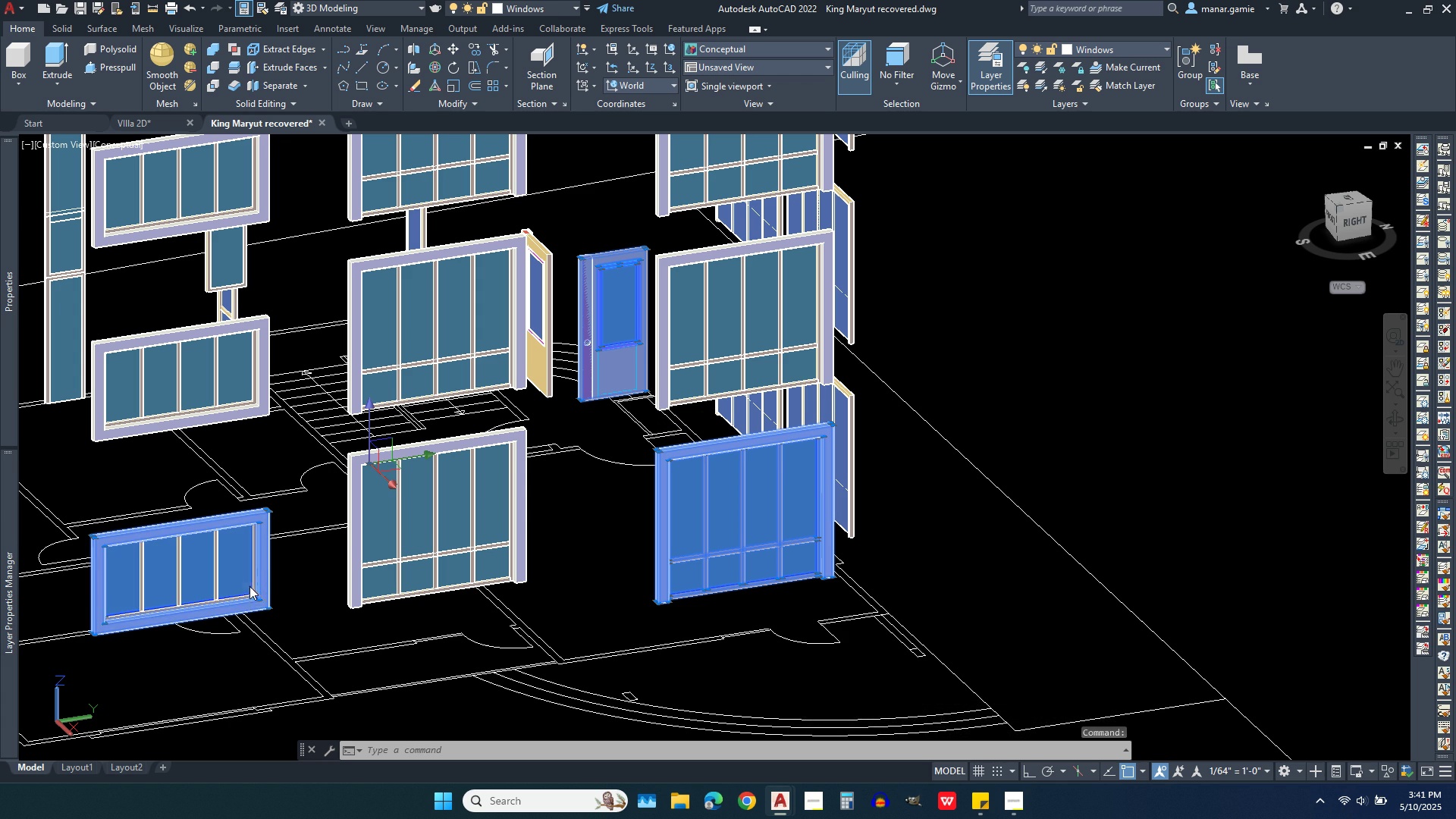 
left_click([249, 586])
 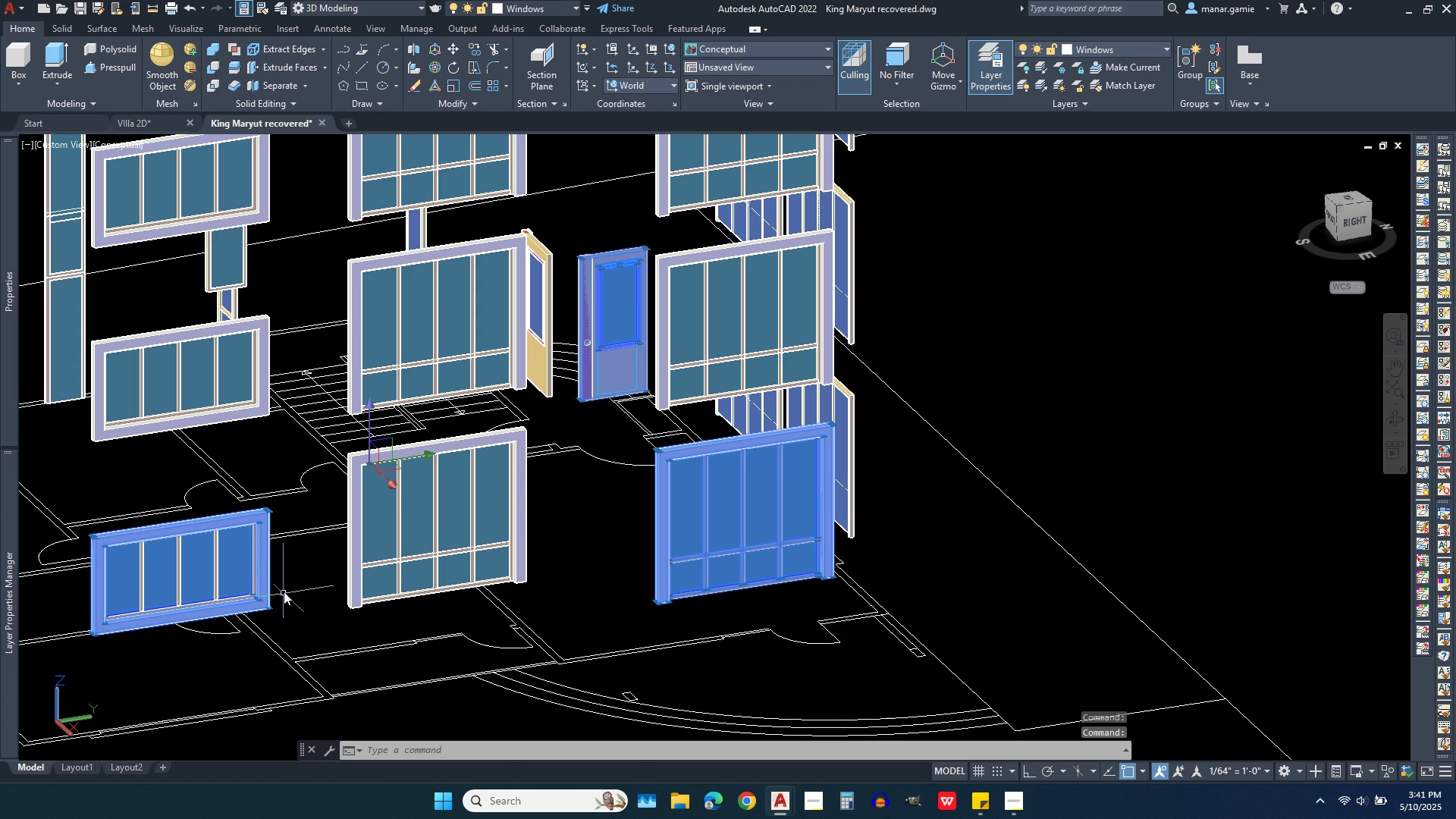 
left_click([284, 592])
 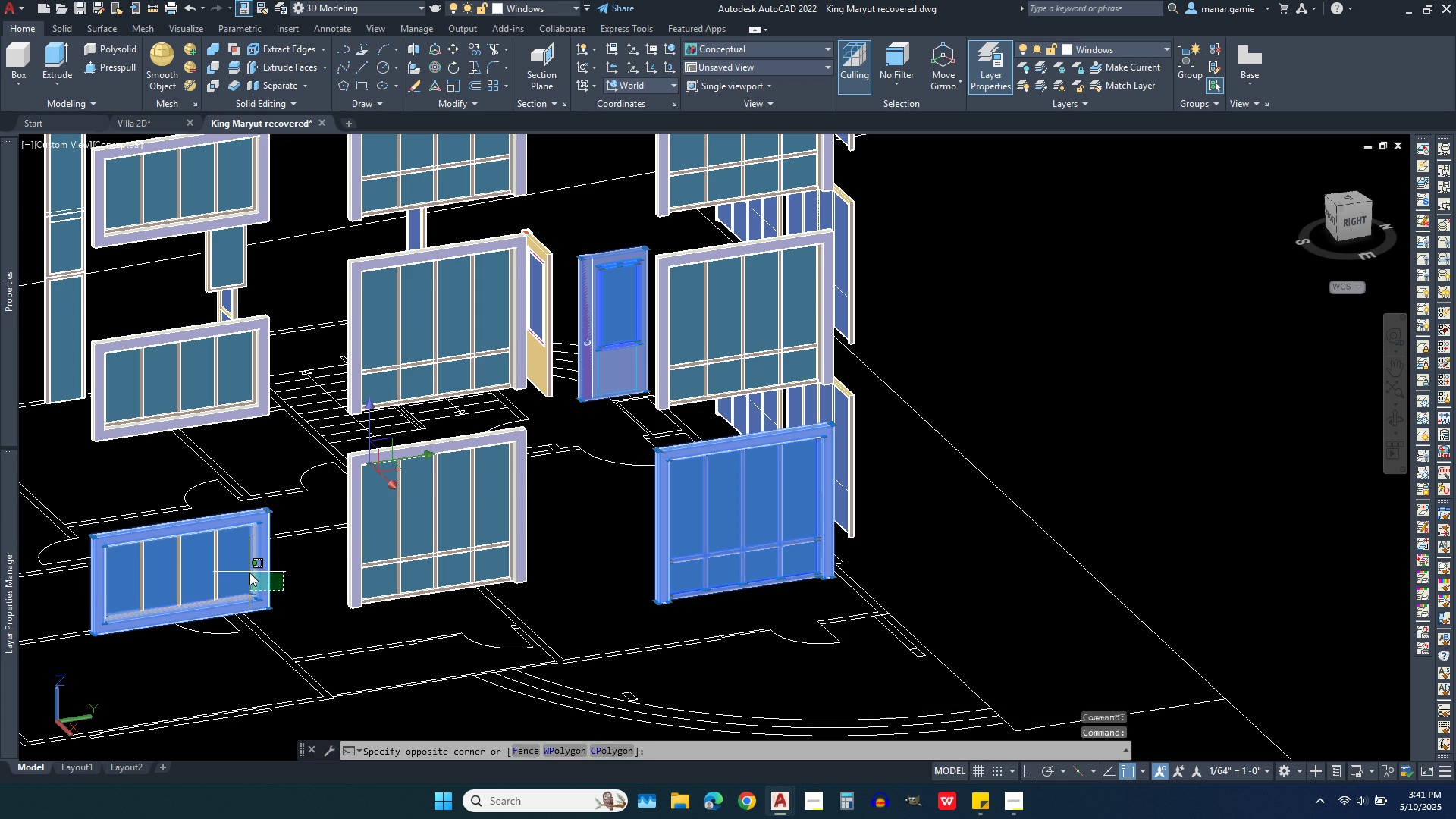 
left_click([249, 573])
 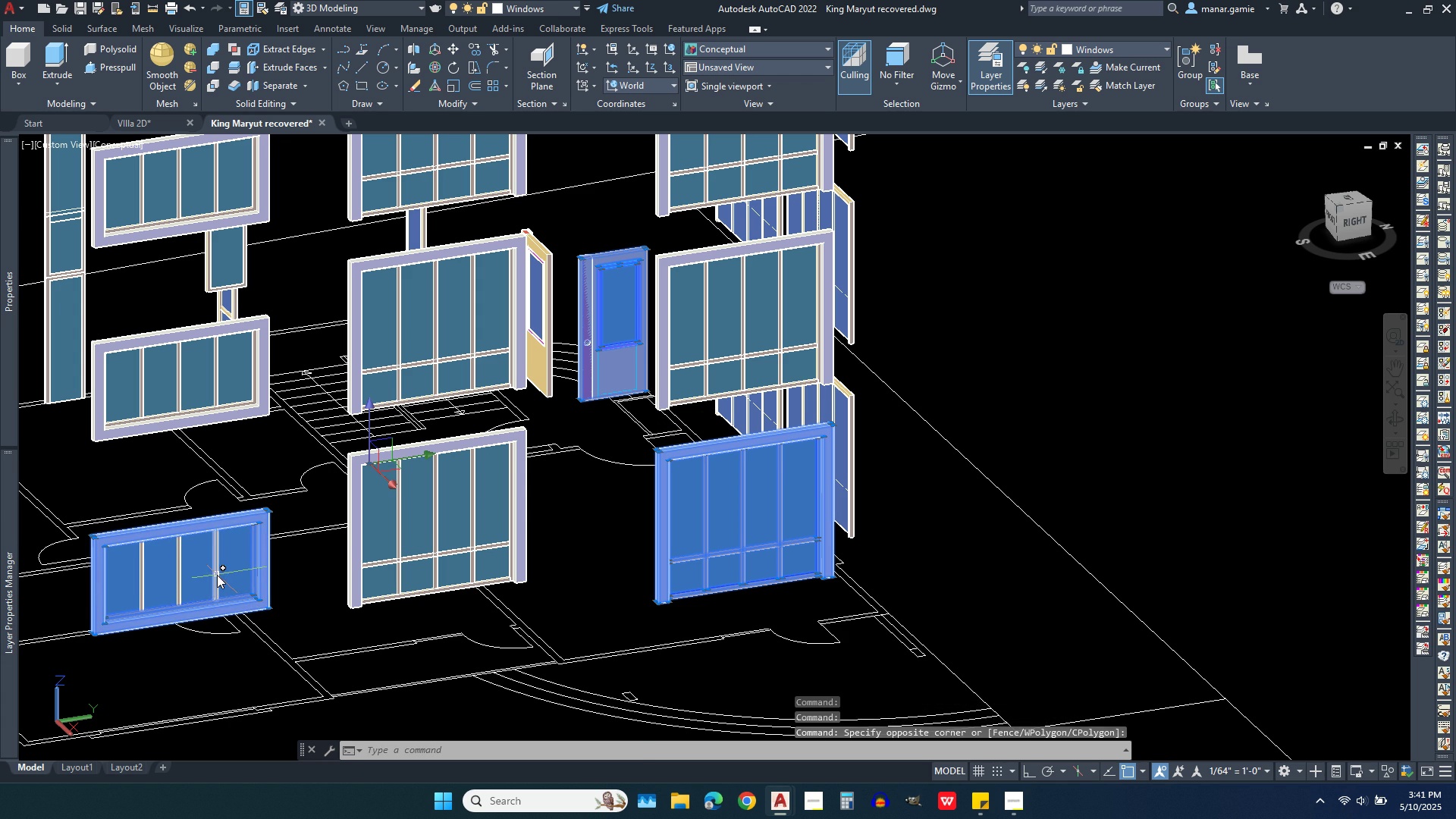 
left_click([217, 575])
 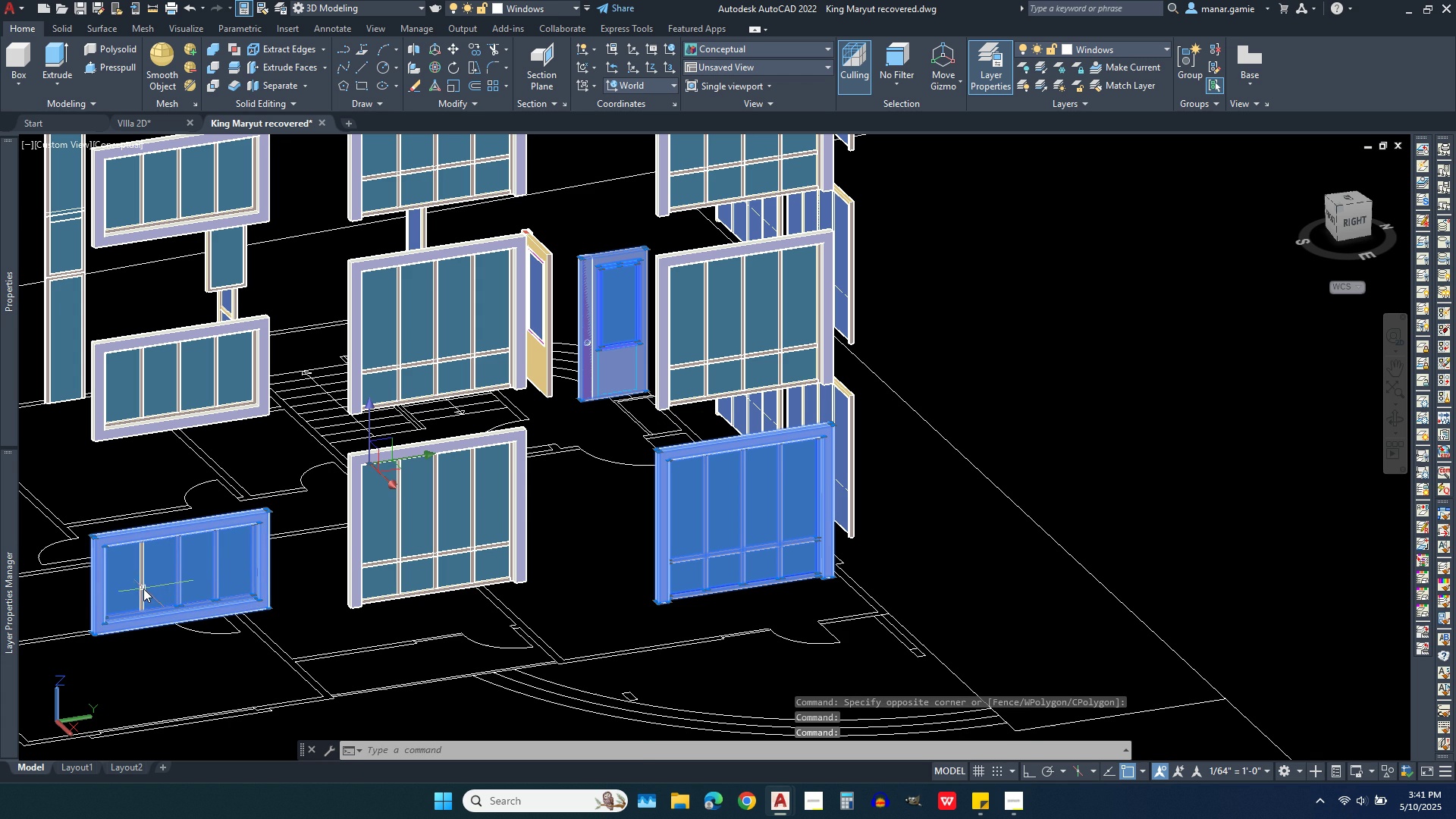 
left_click([140, 586])